 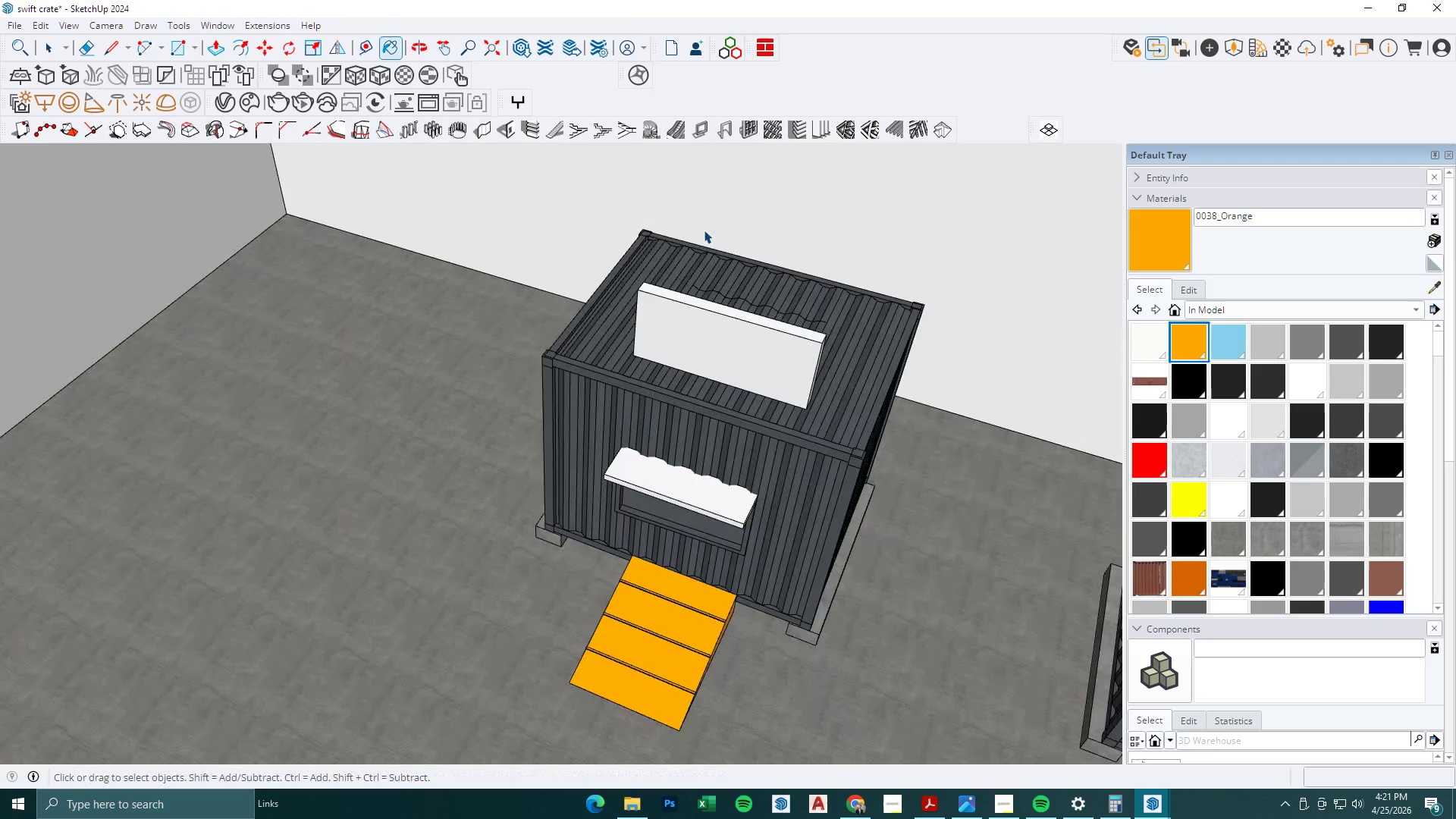 
key(Escape)
 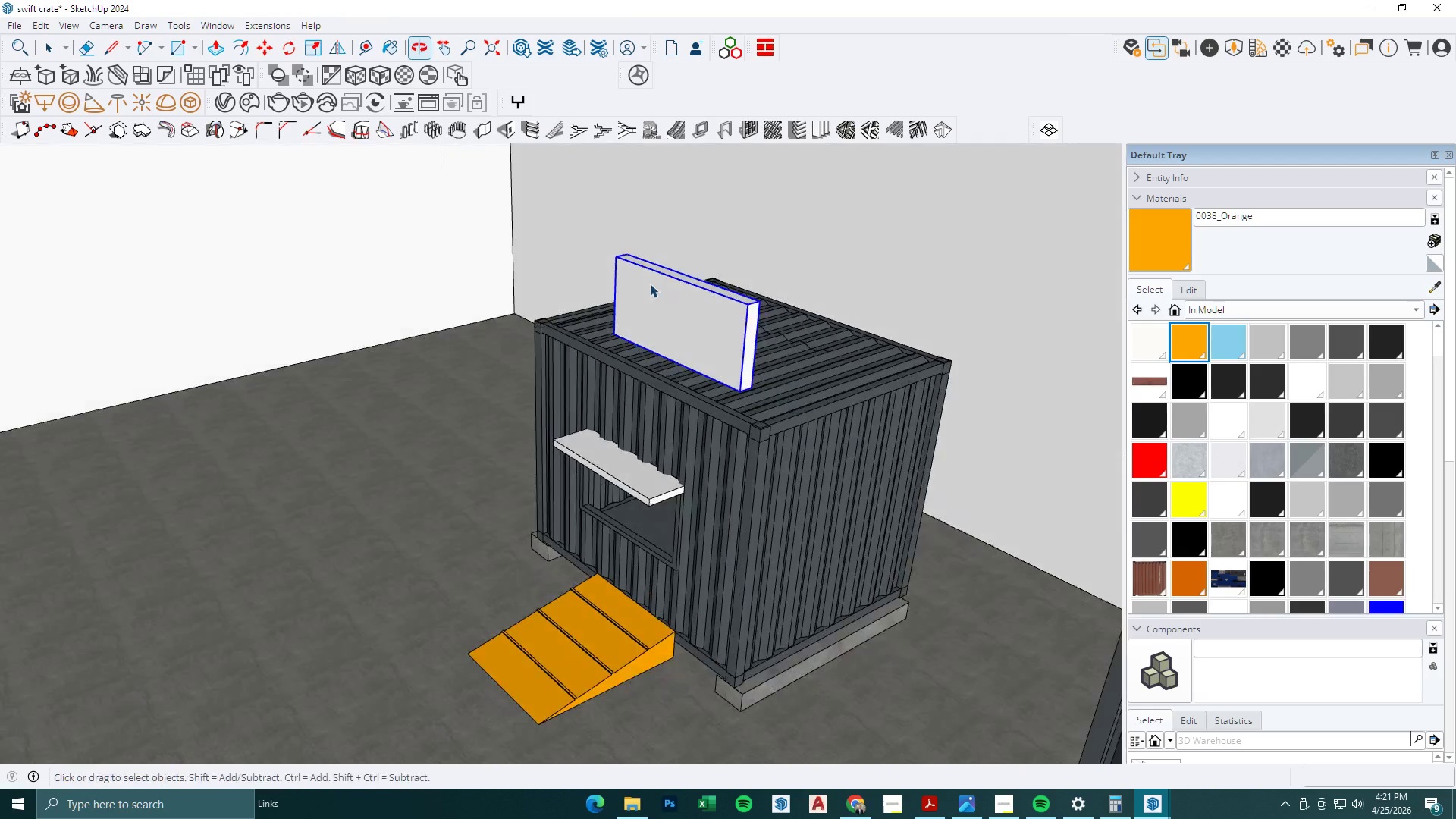 
scroll: coordinate [704, 216], scroll_direction: up, amount: 12.0
 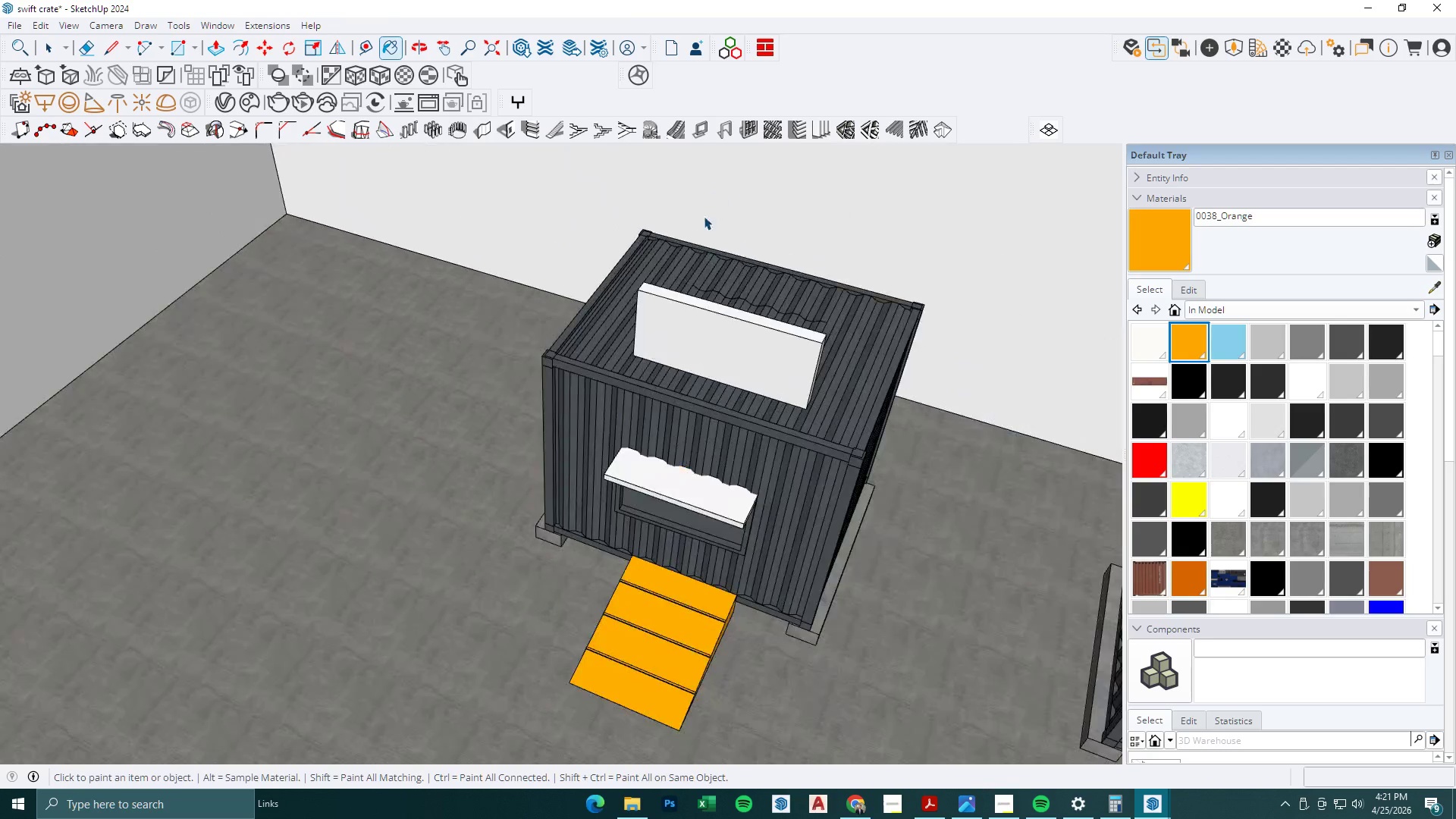 
double_click([720, 331])
 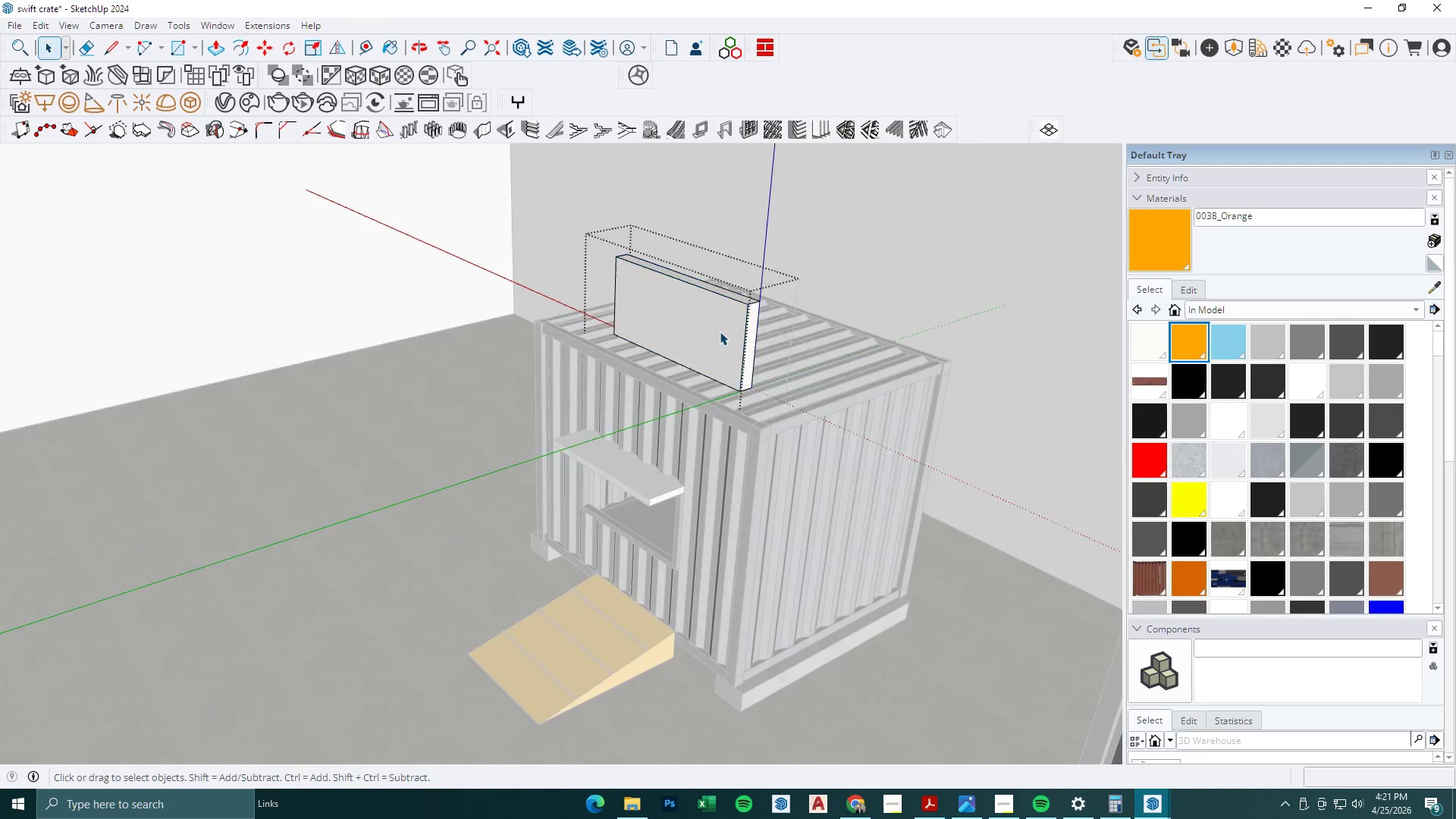 
key(P)
 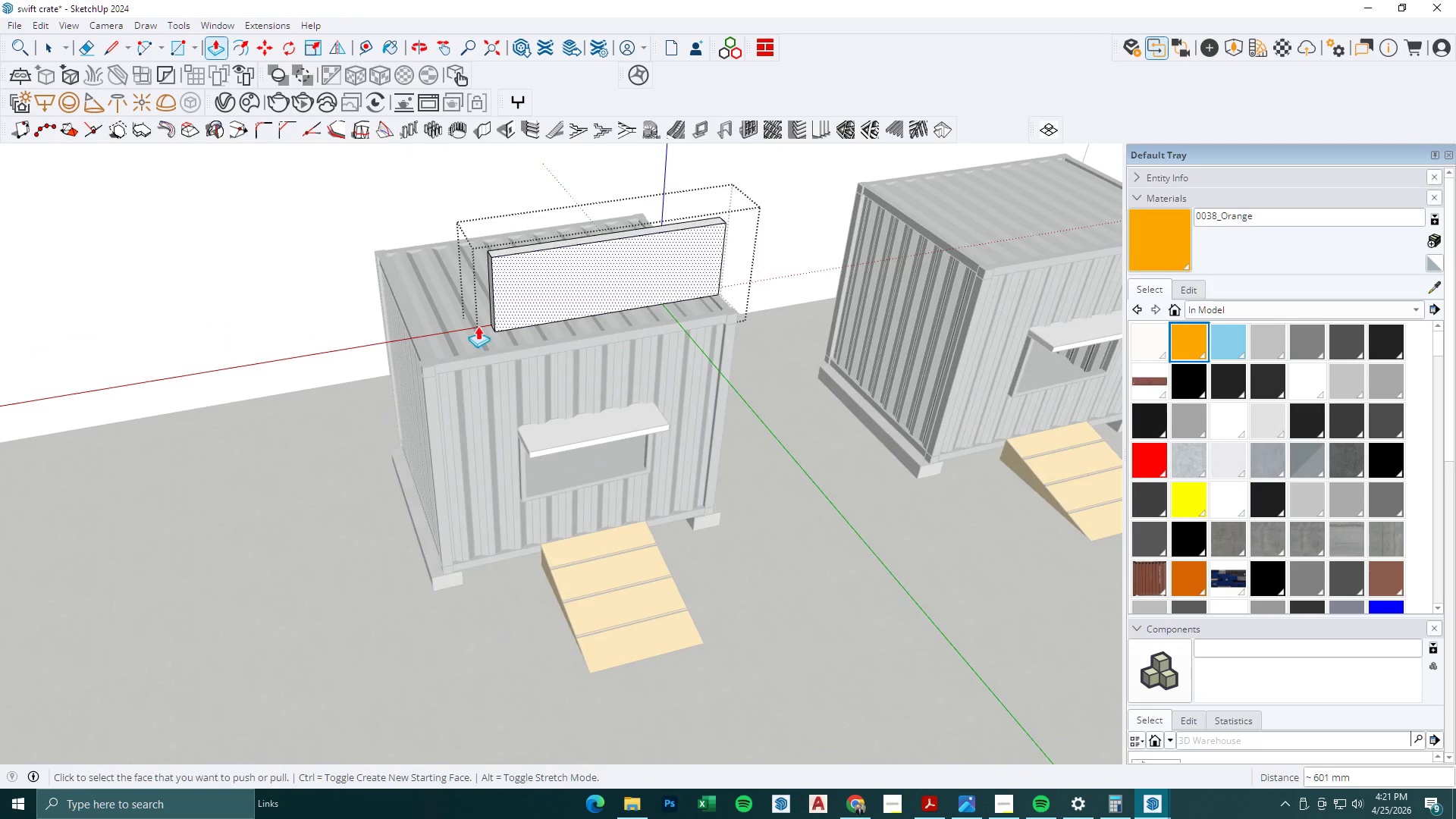 
left_click([521, 308])
 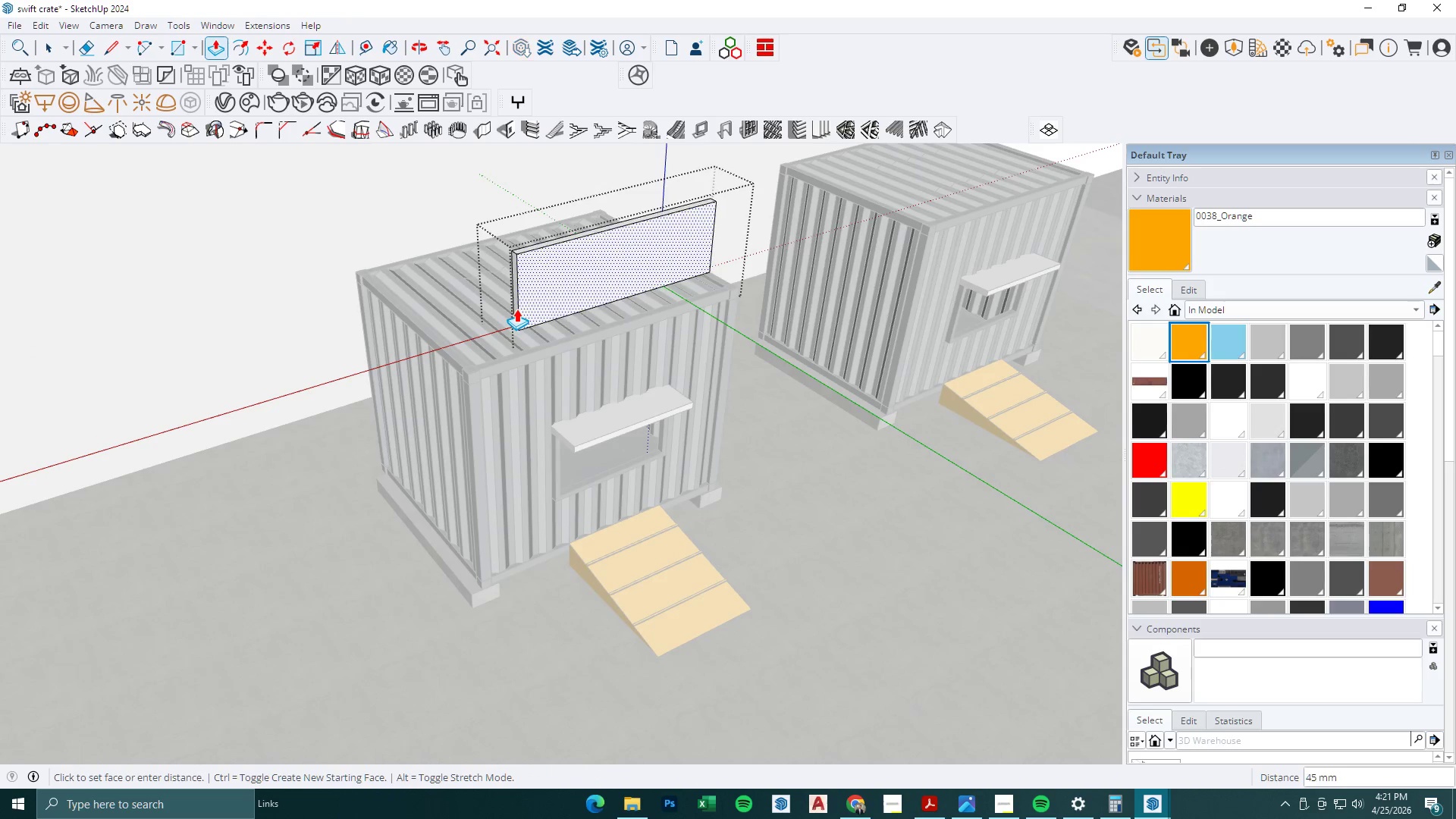 
key(Escape)
 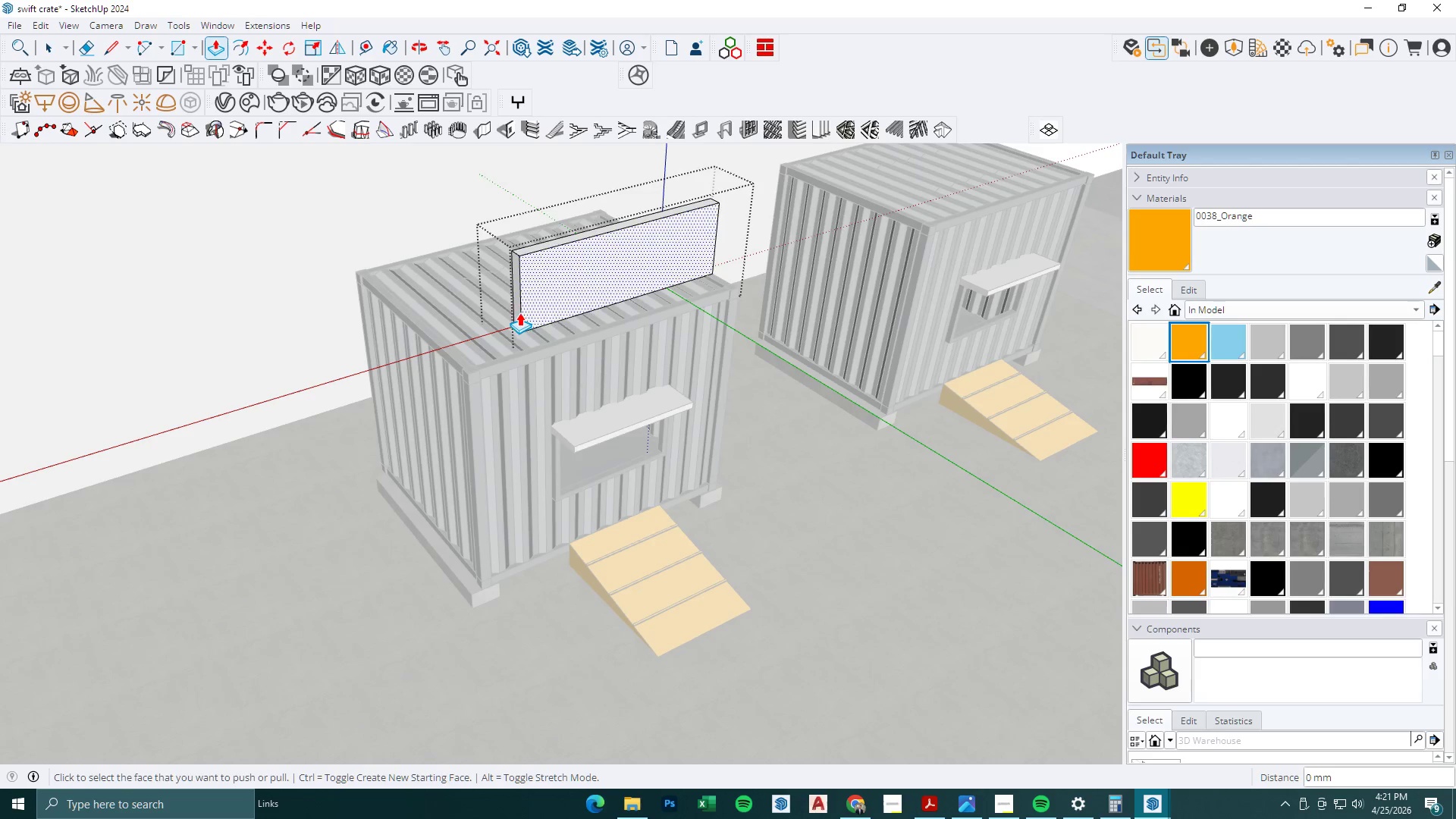 
left_click([518, 312])
 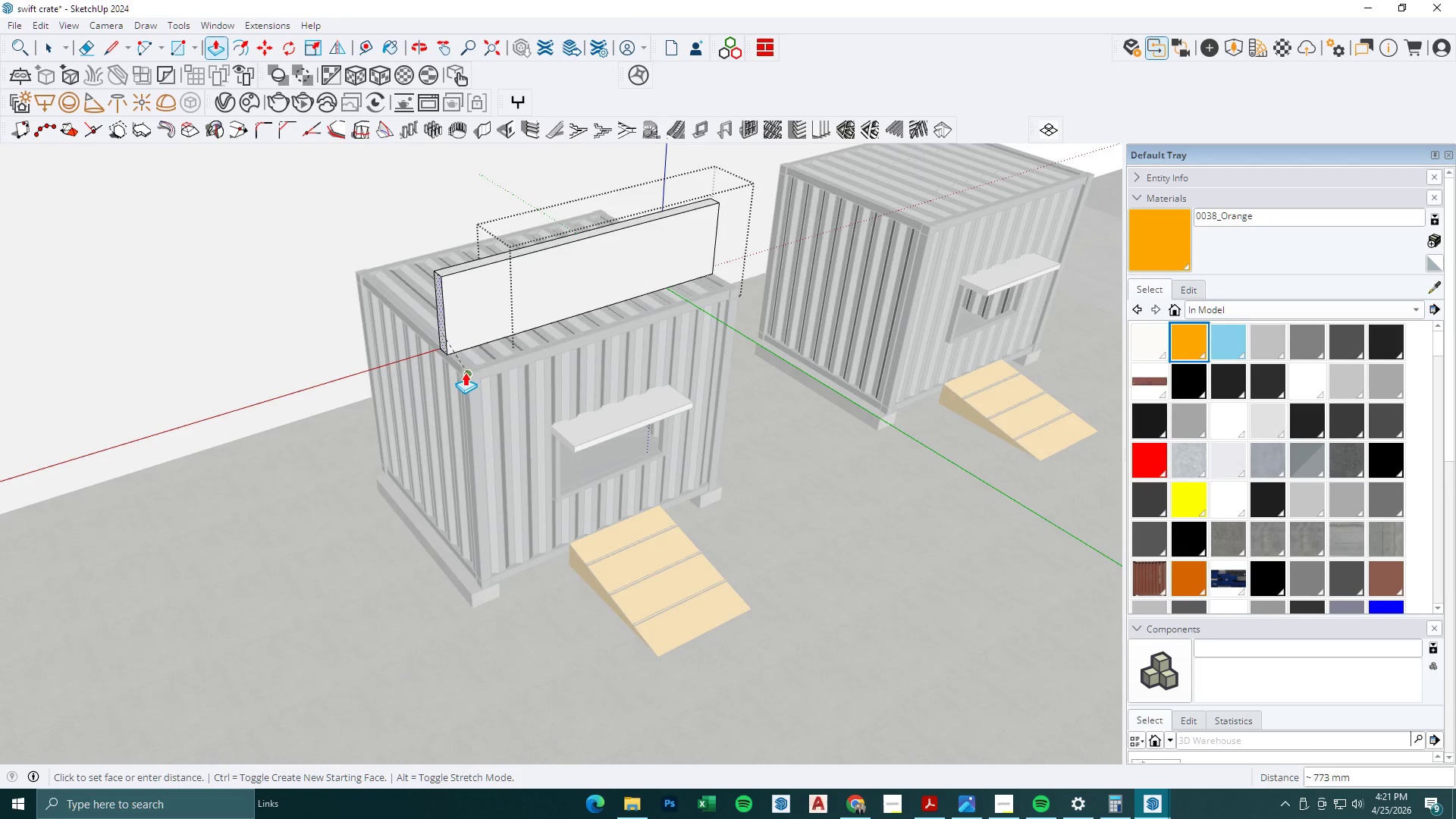 
left_click([465, 372])
 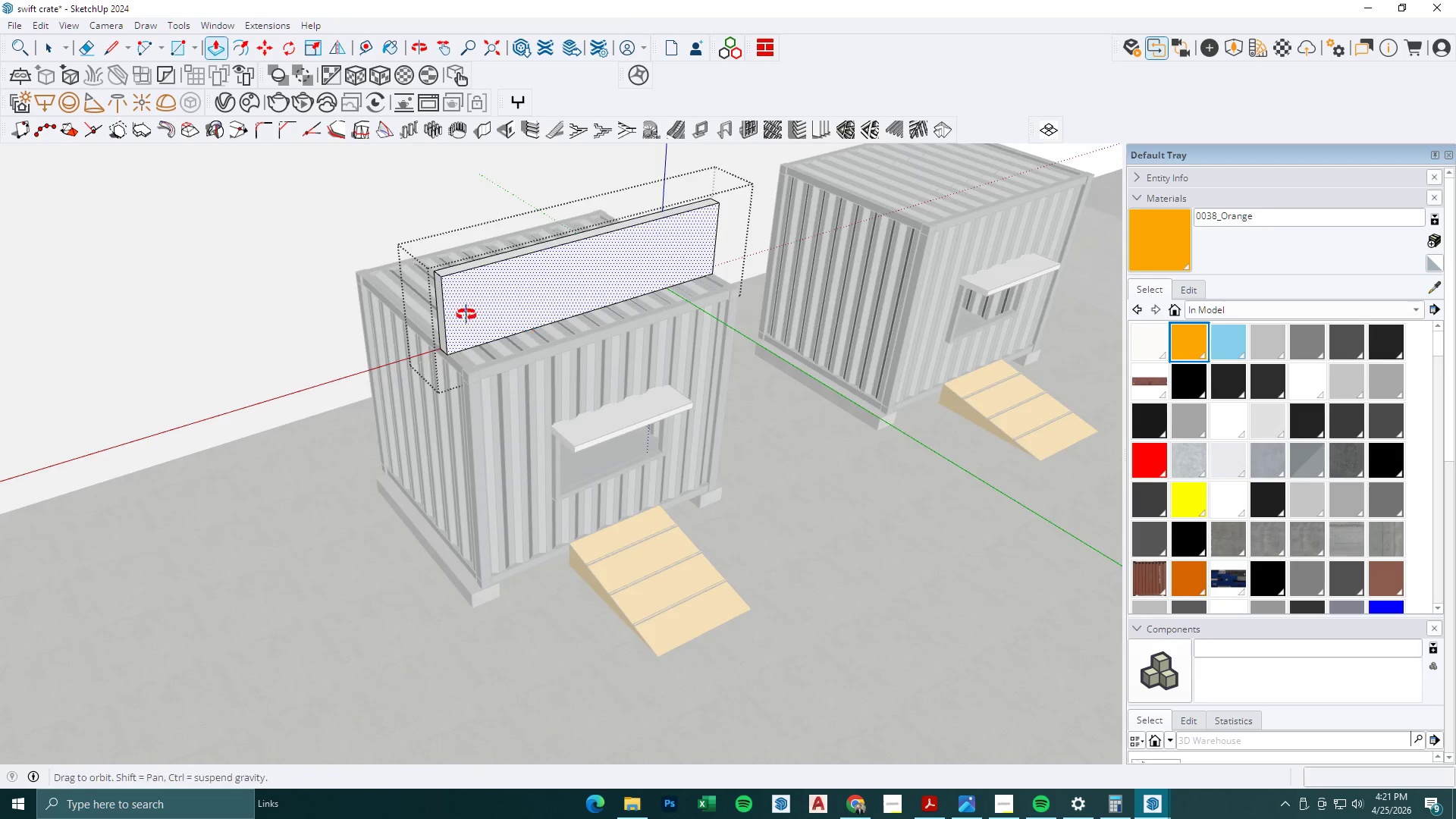 
key(Space)
 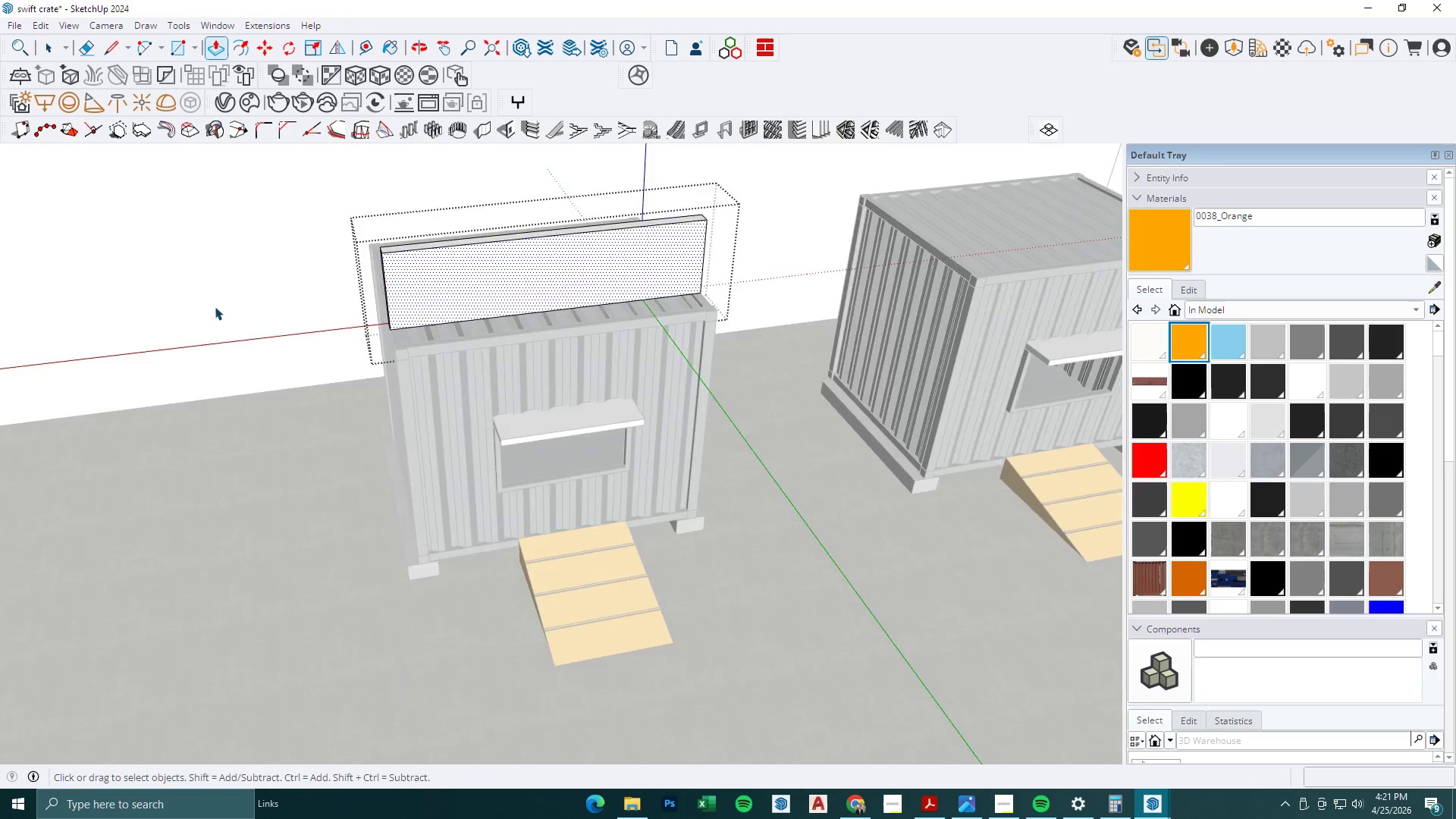 
key(Escape)
 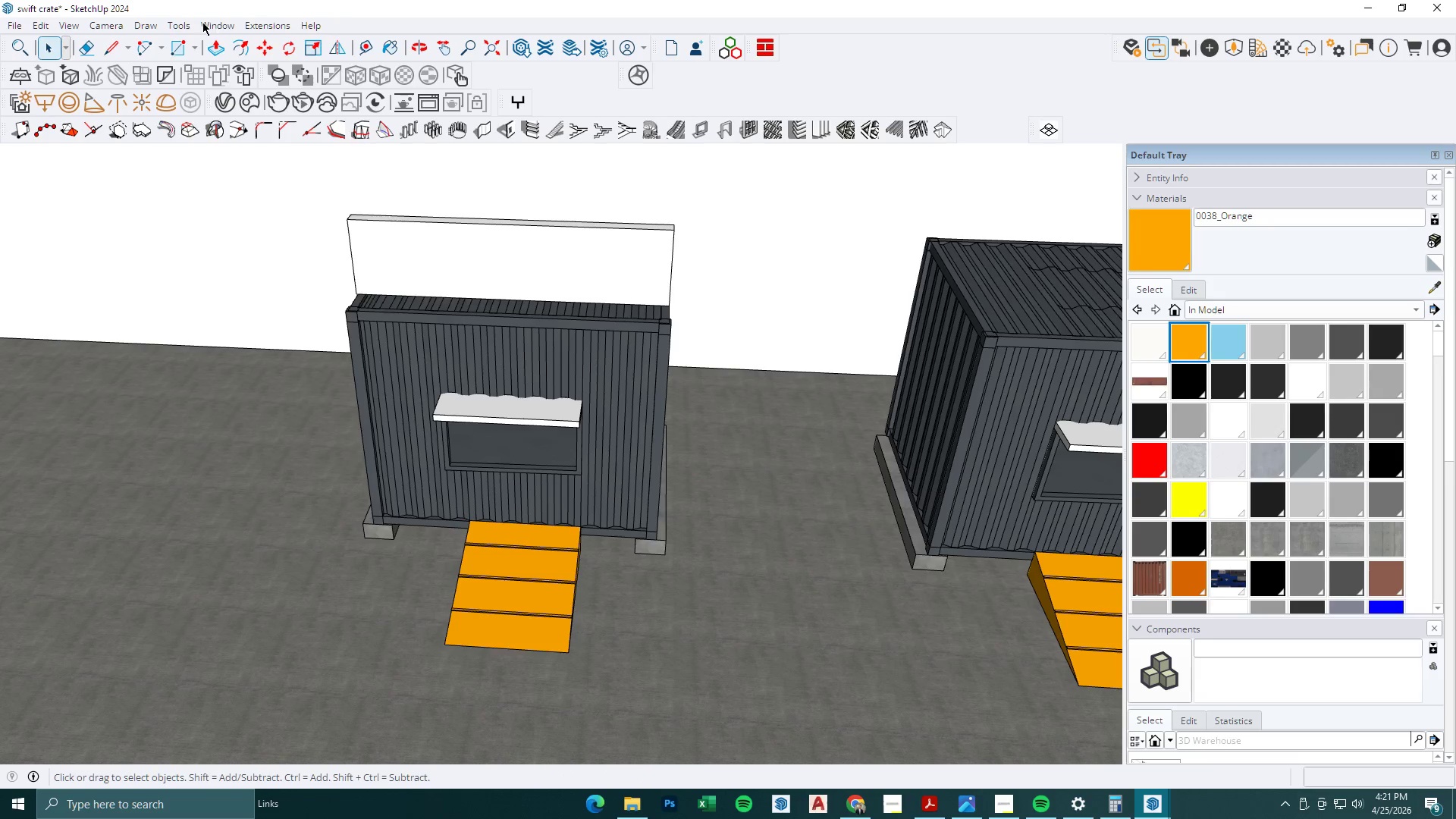 
double_click([176, 22])
 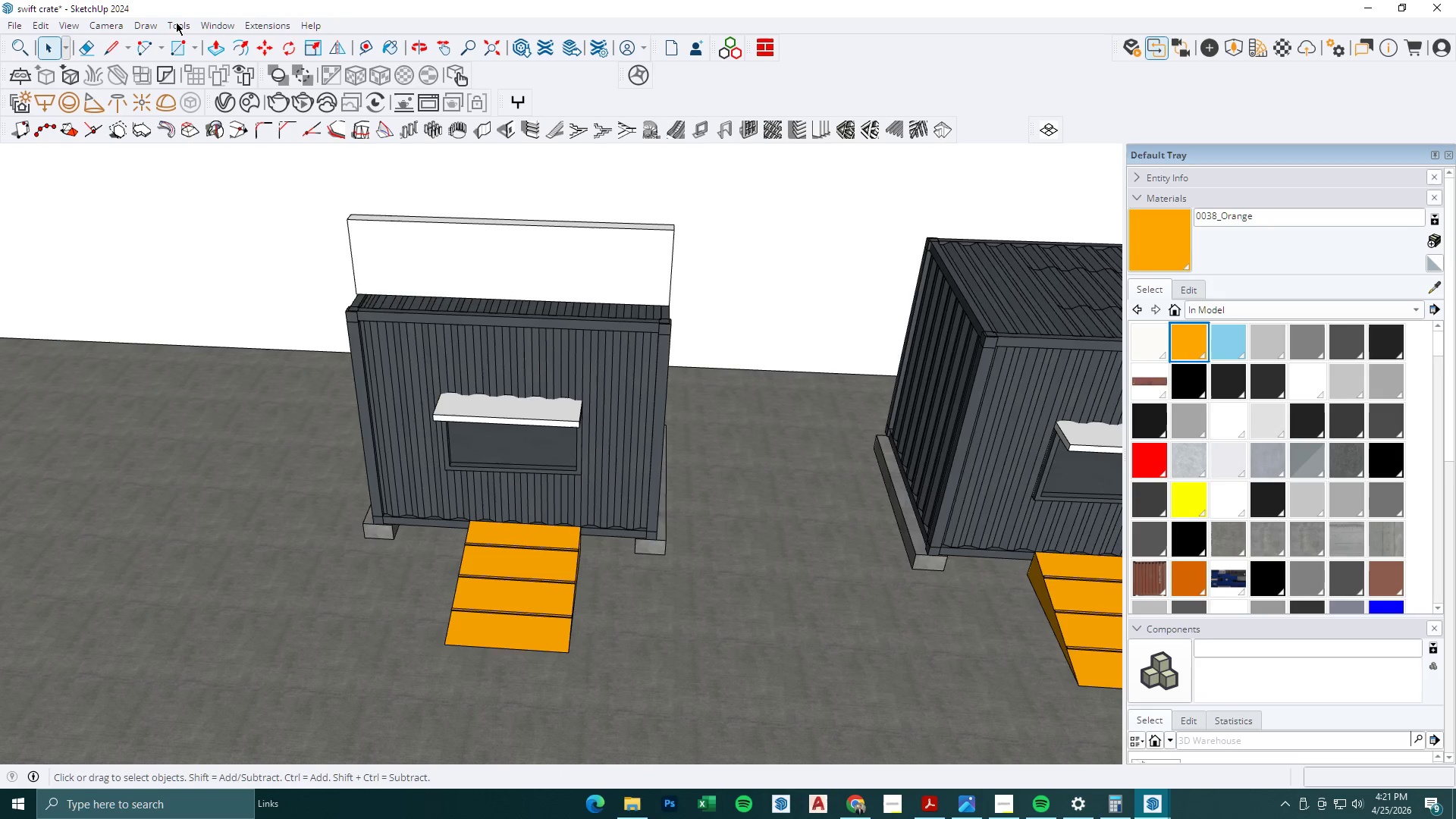 
left_click([176, 22])
 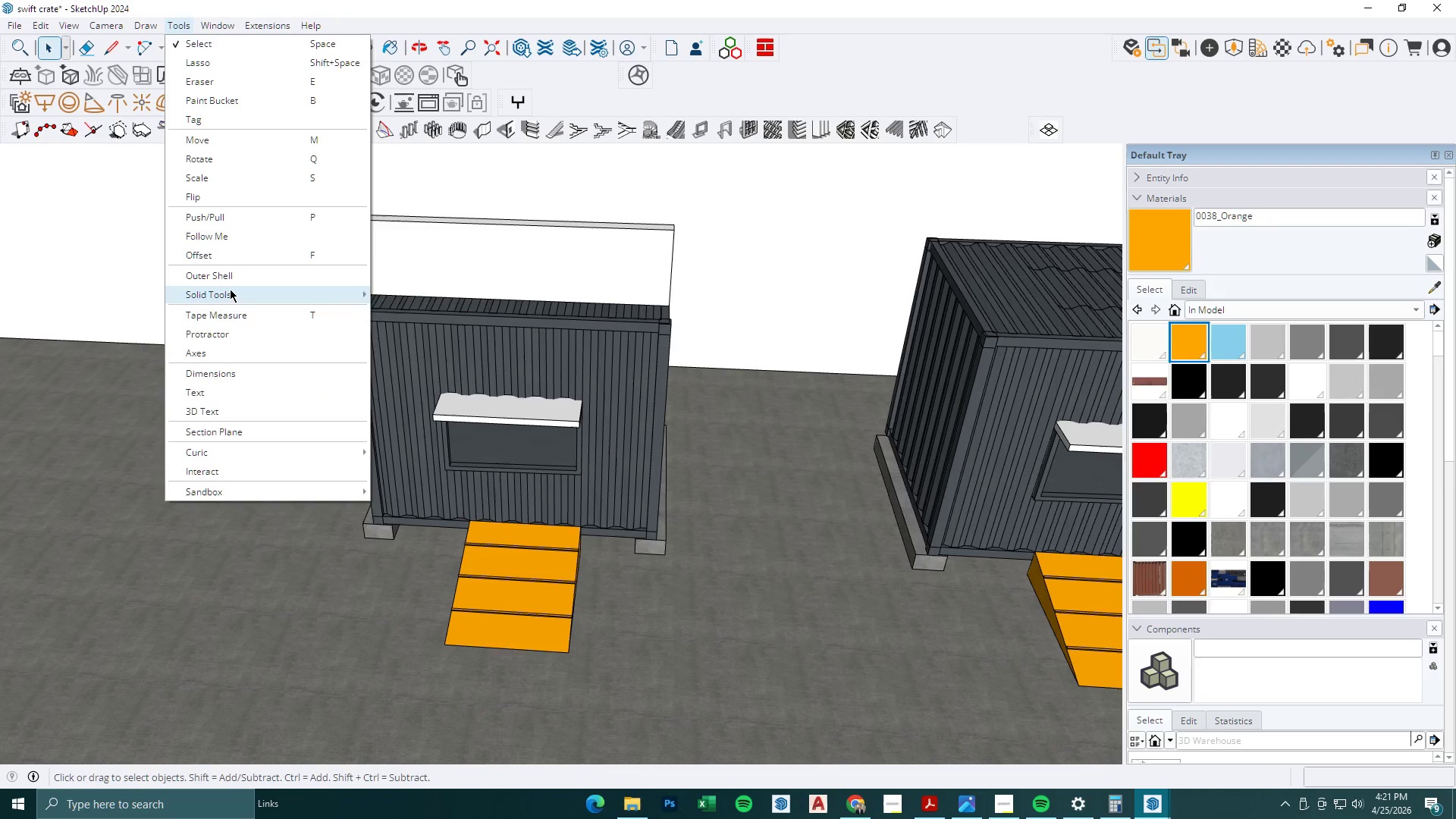 
left_click([234, 293])
 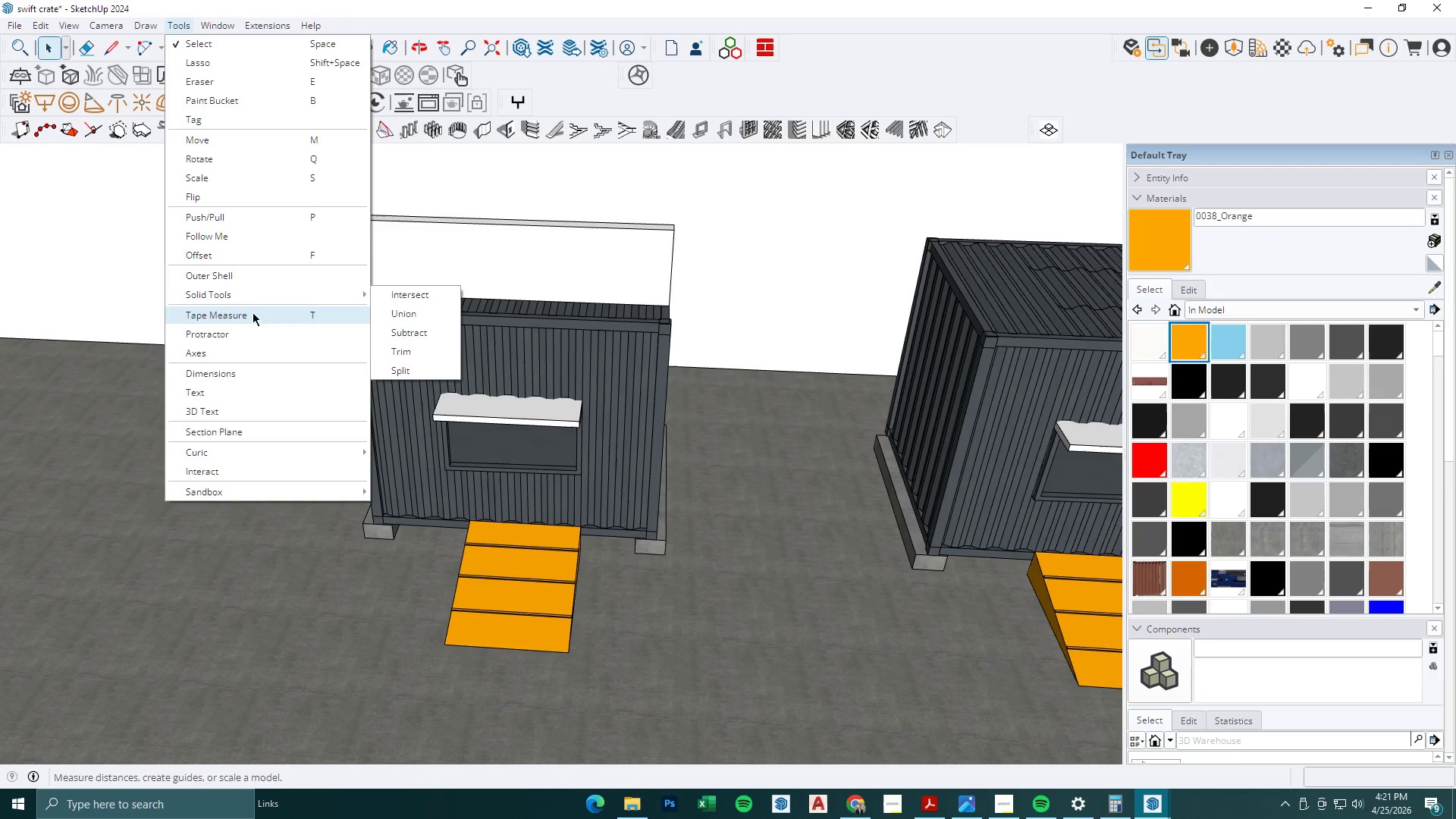 
left_click([297, 294])
 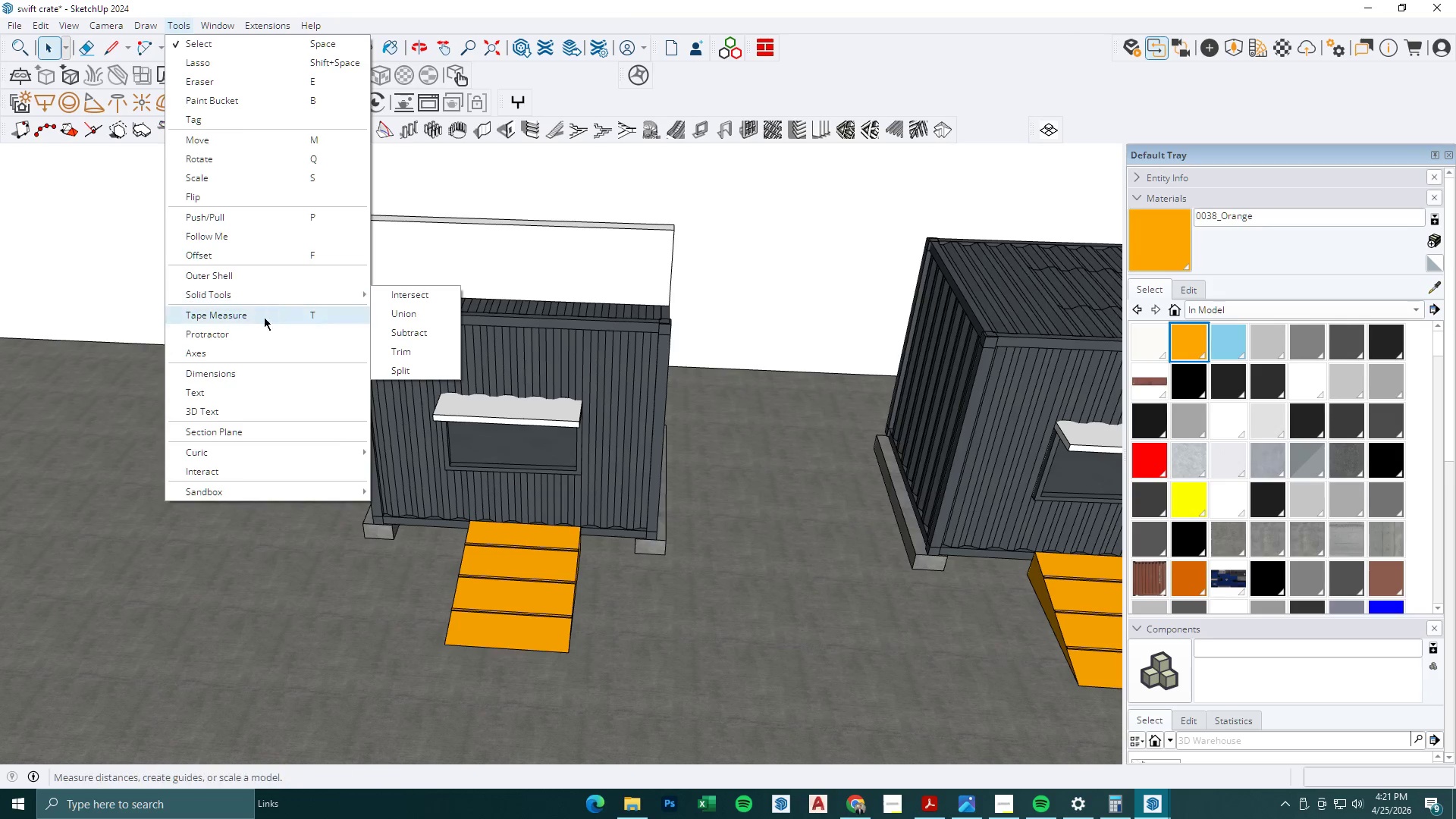 
left_click([230, 409])
 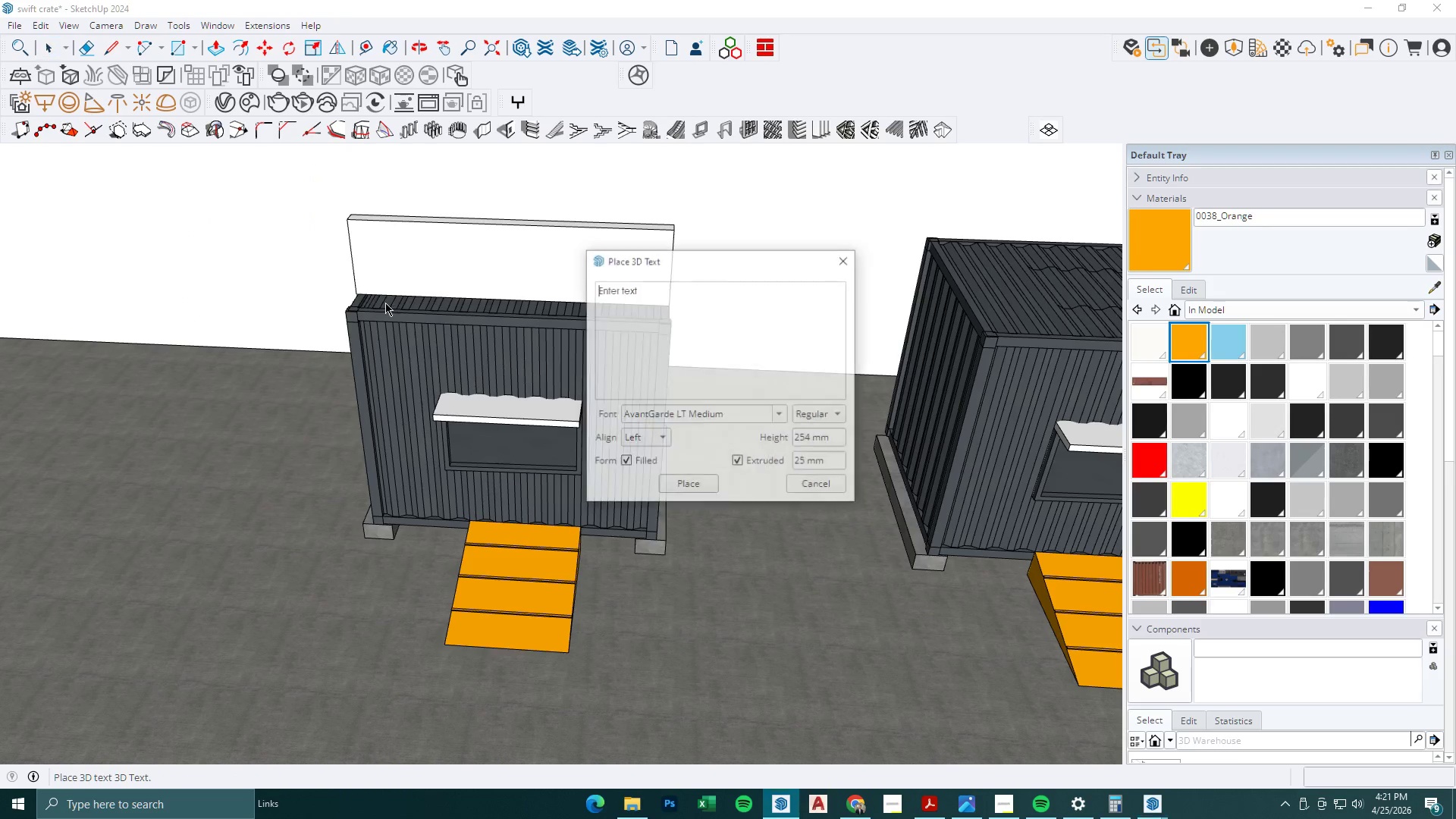 
scroll: coordinate [388, 278], scroll_direction: up, amount: 1.0
 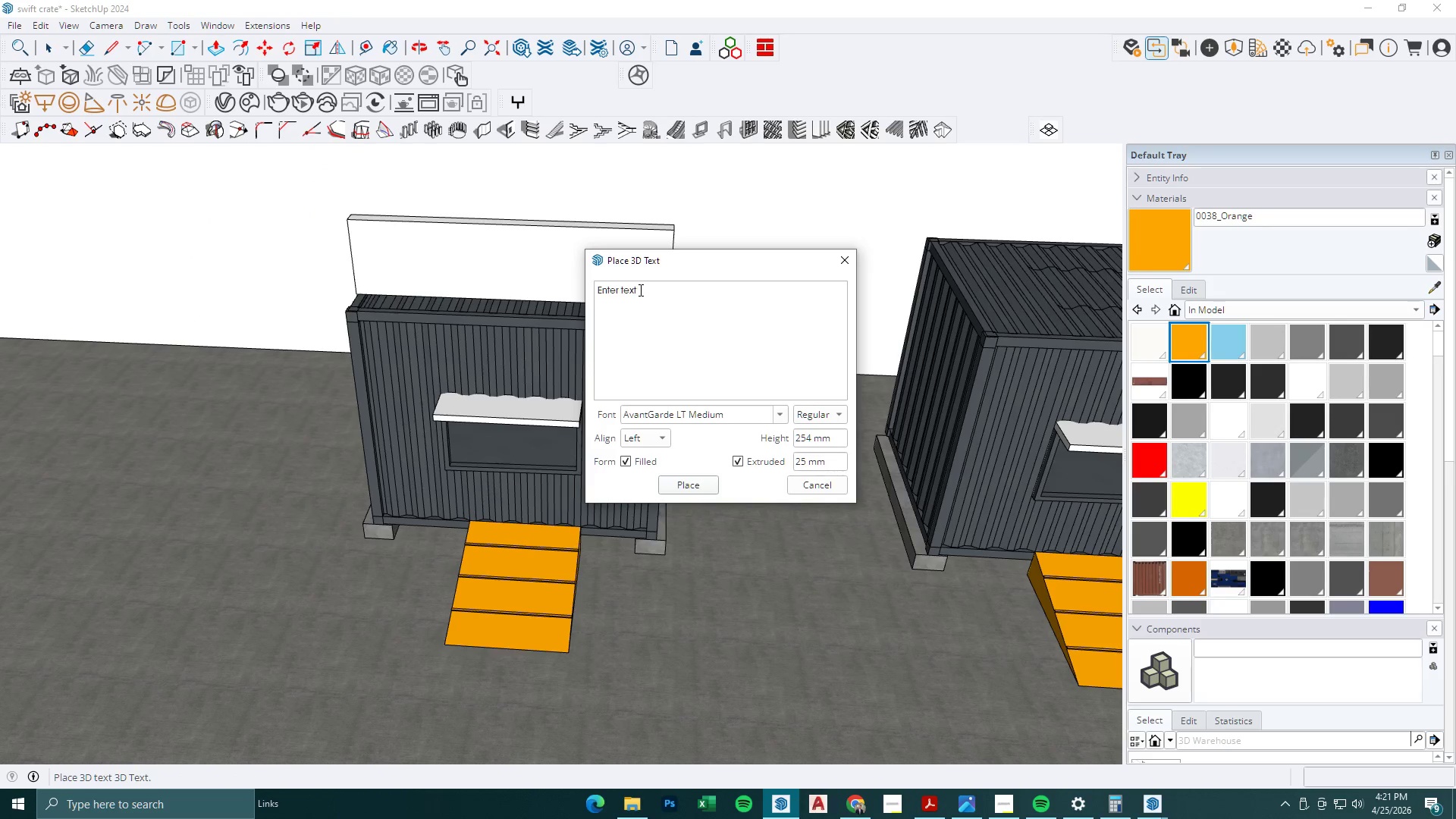 
type(sw)
 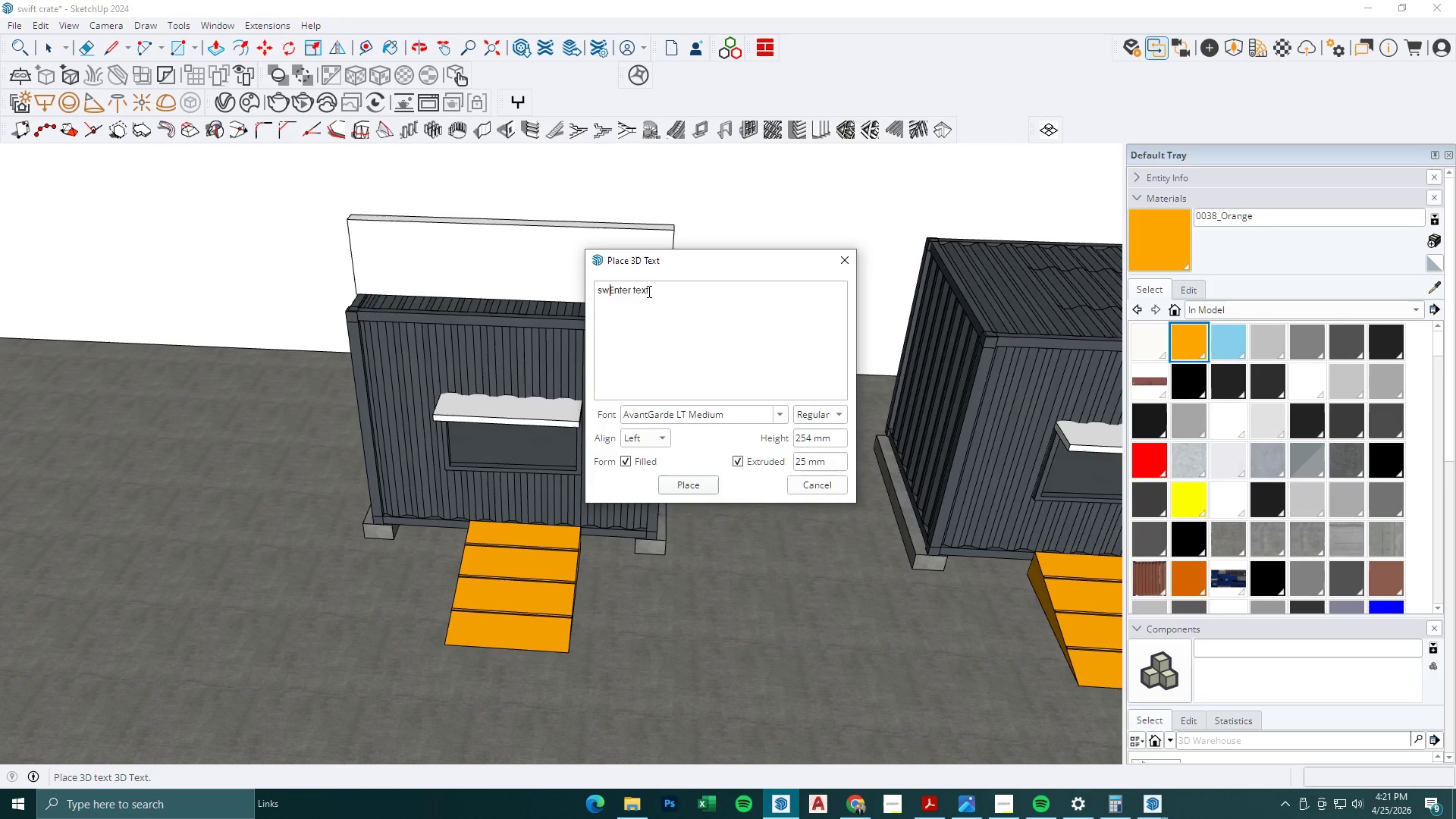 
left_click_drag(start_coordinate=[654, 293], to_coordinate=[559, 293])
 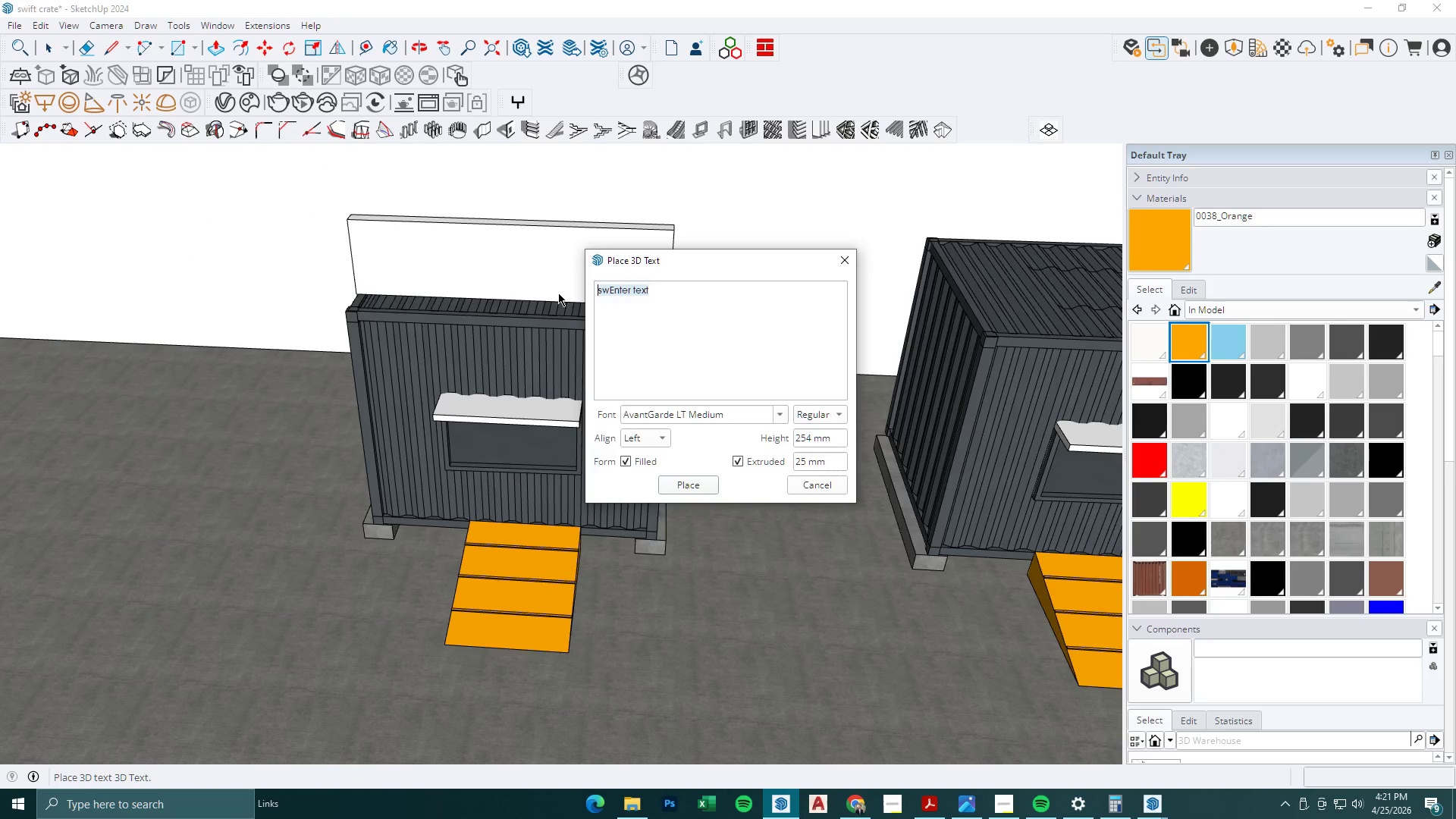 
type(SWIFT-CRATE)
 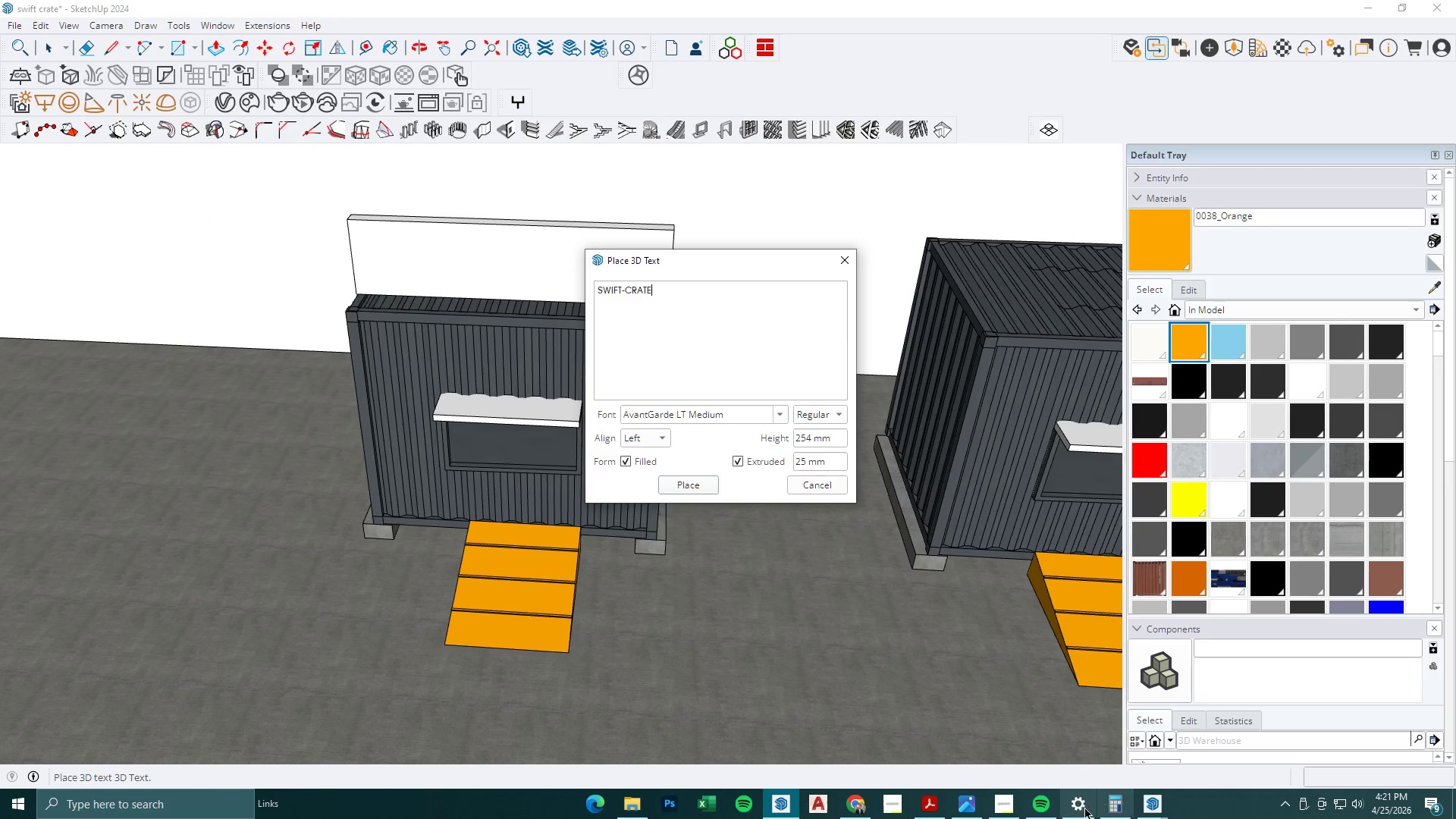 
left_click([996, 812])